 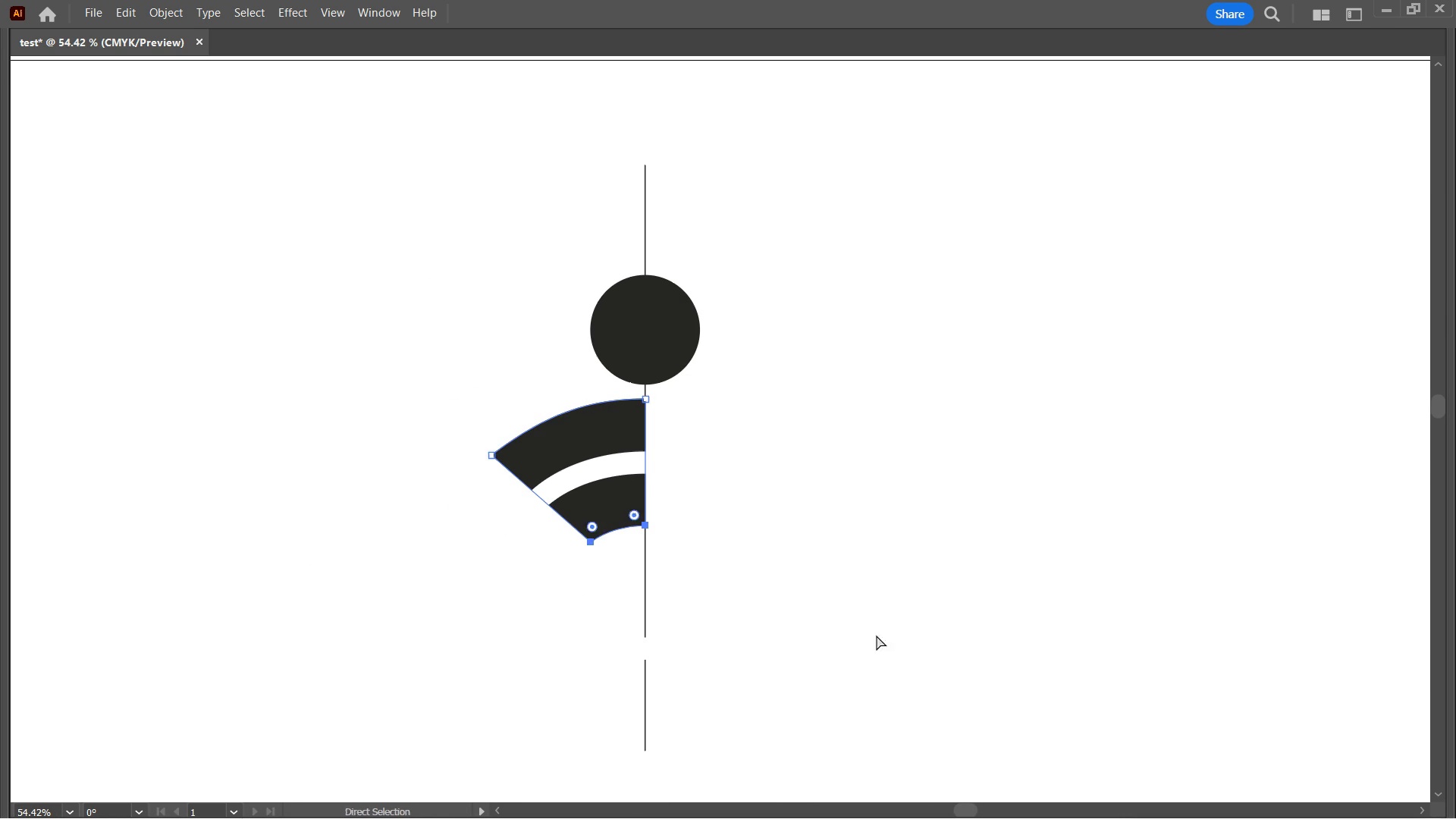 
key(Control+H)
 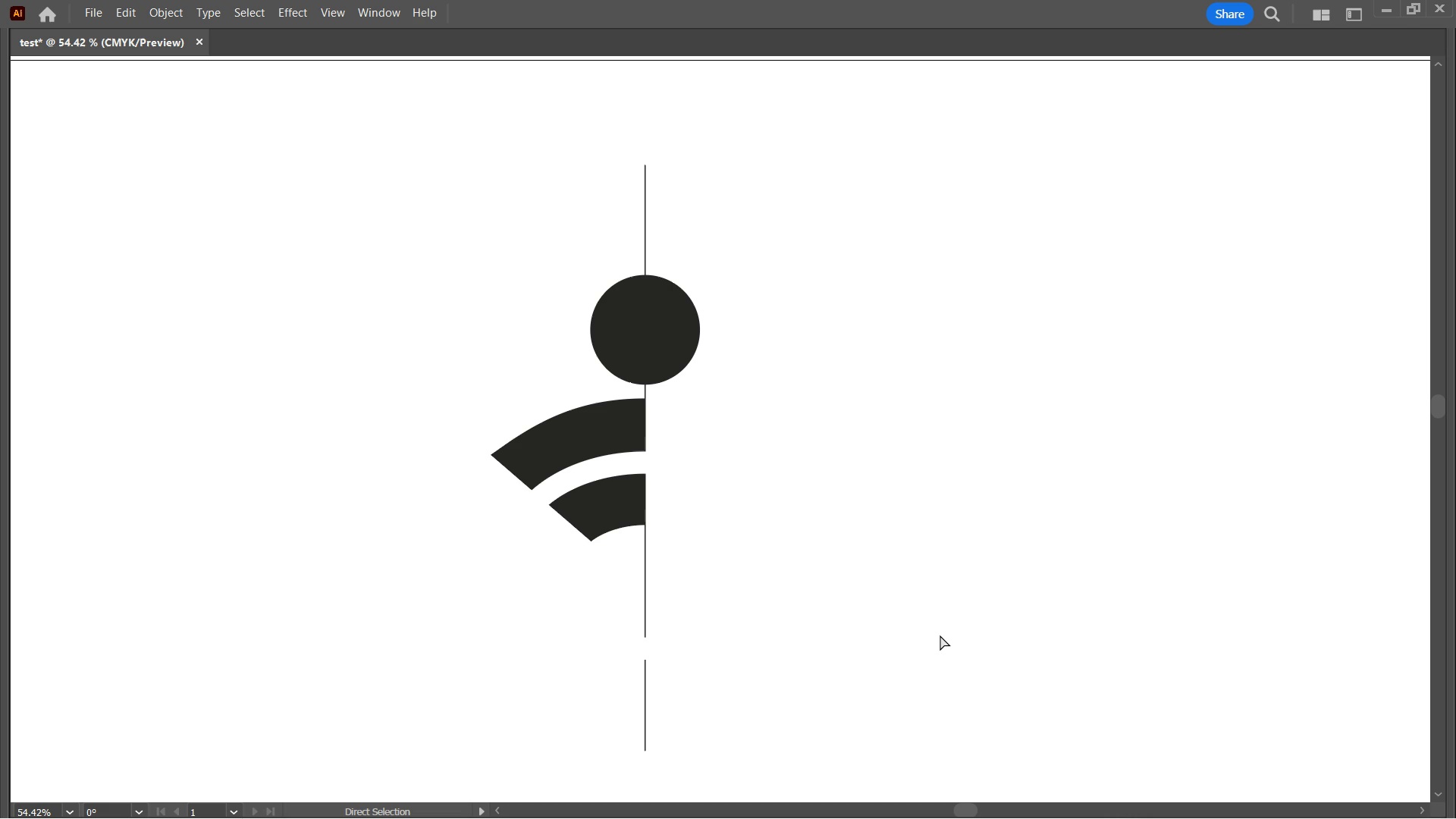 
key(ArrowUp)
 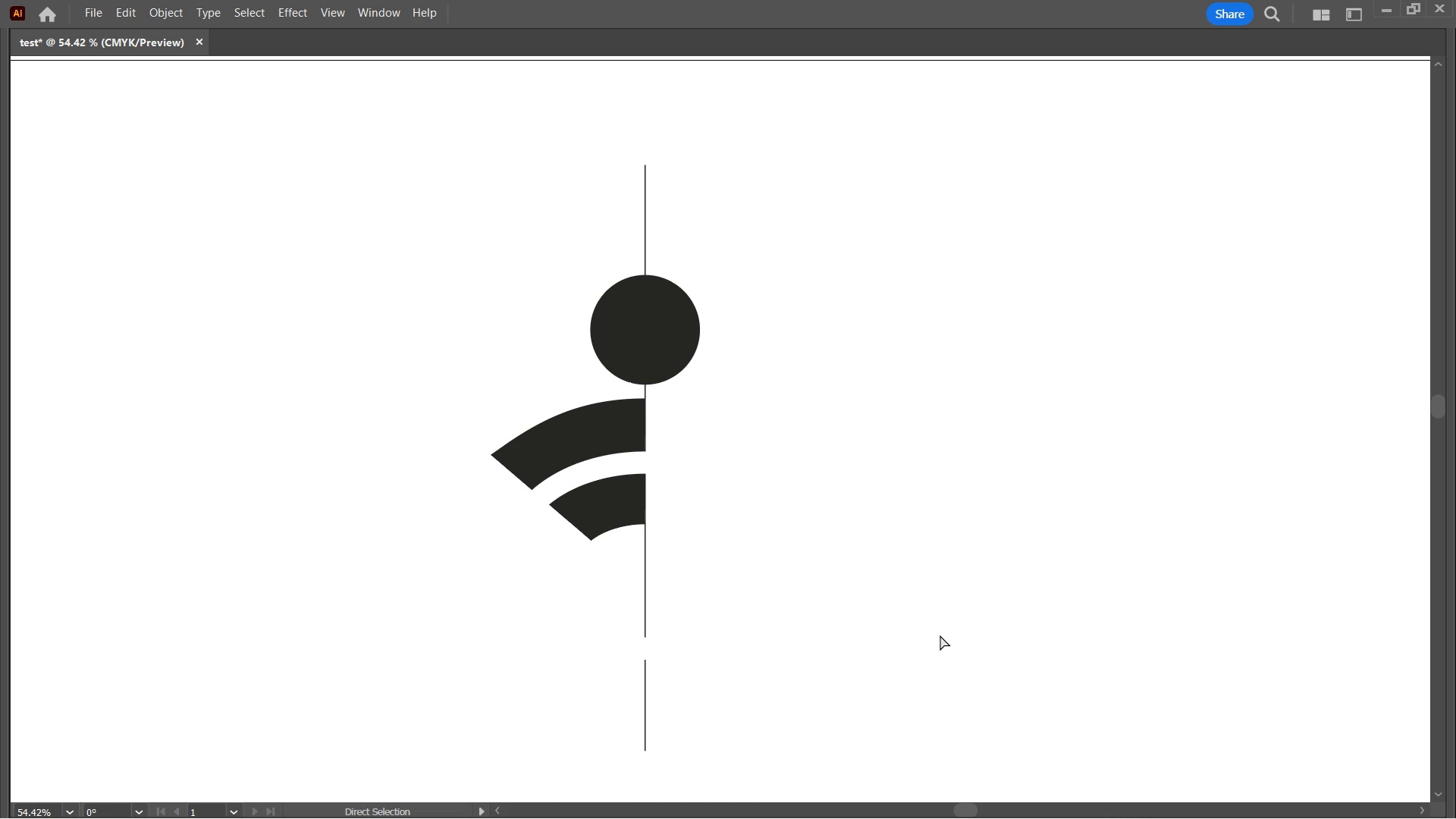 
key(ArrowUp)
 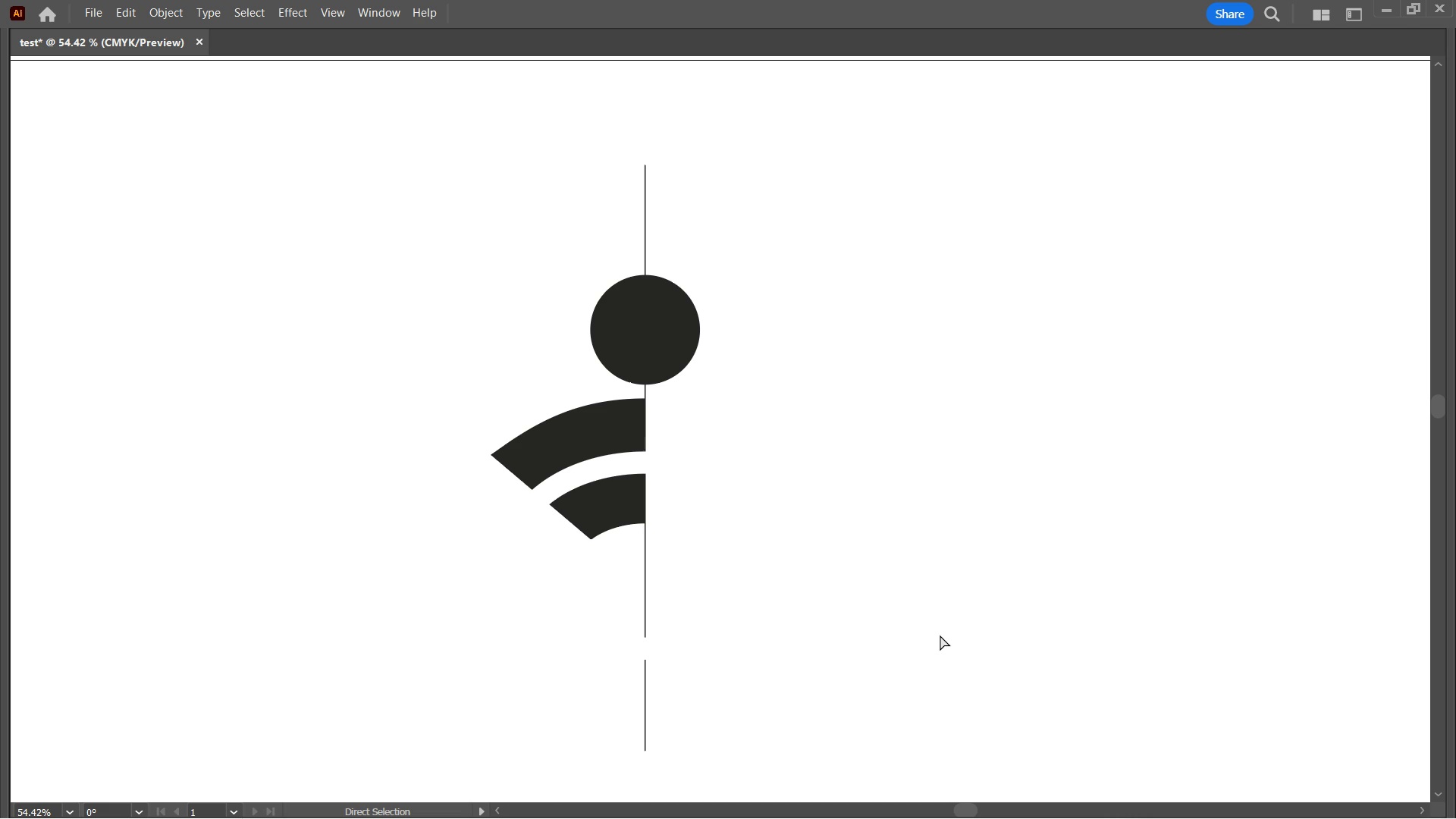 
key(ArrowUp)
 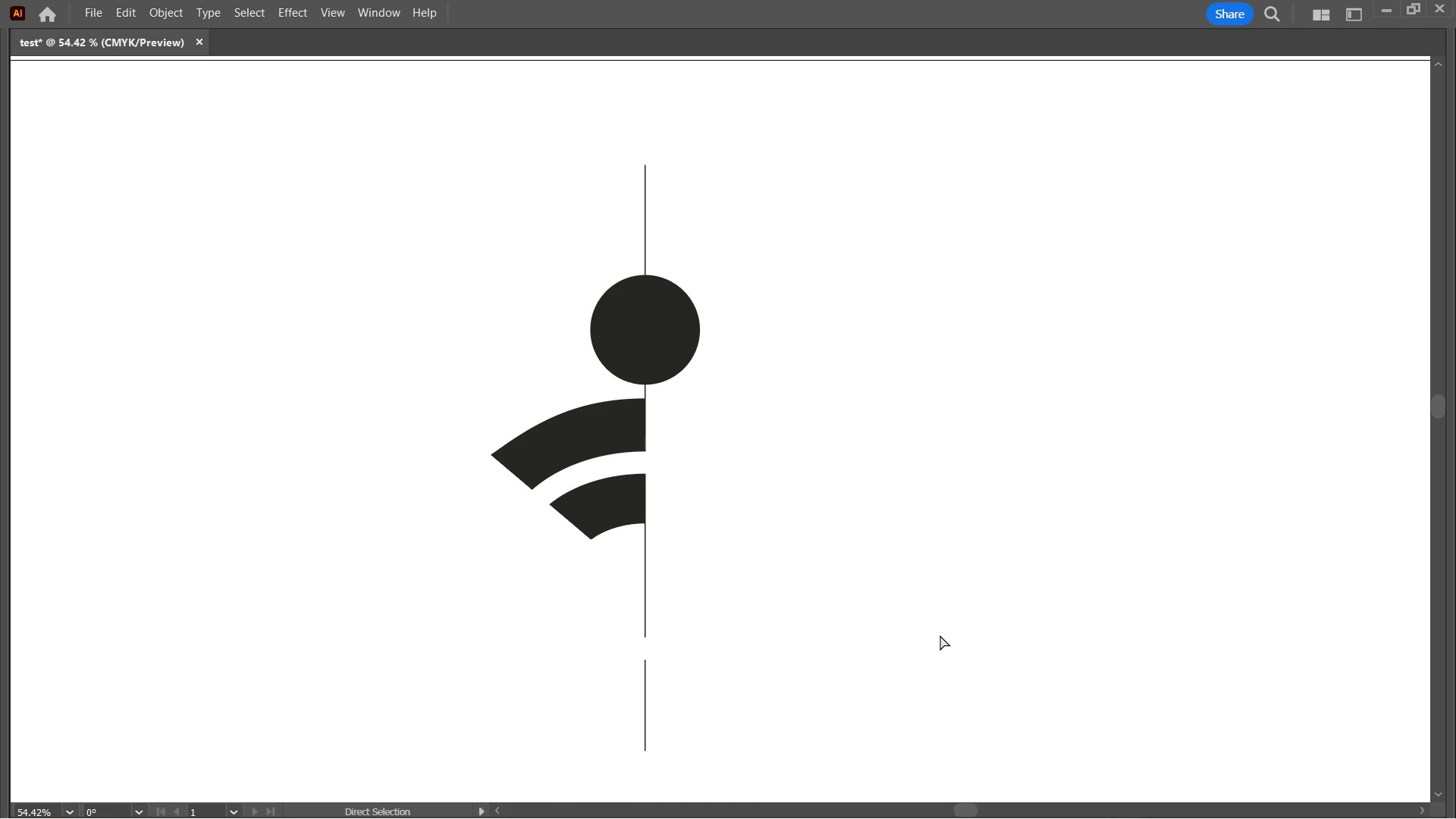 
key(ArrowUp)
 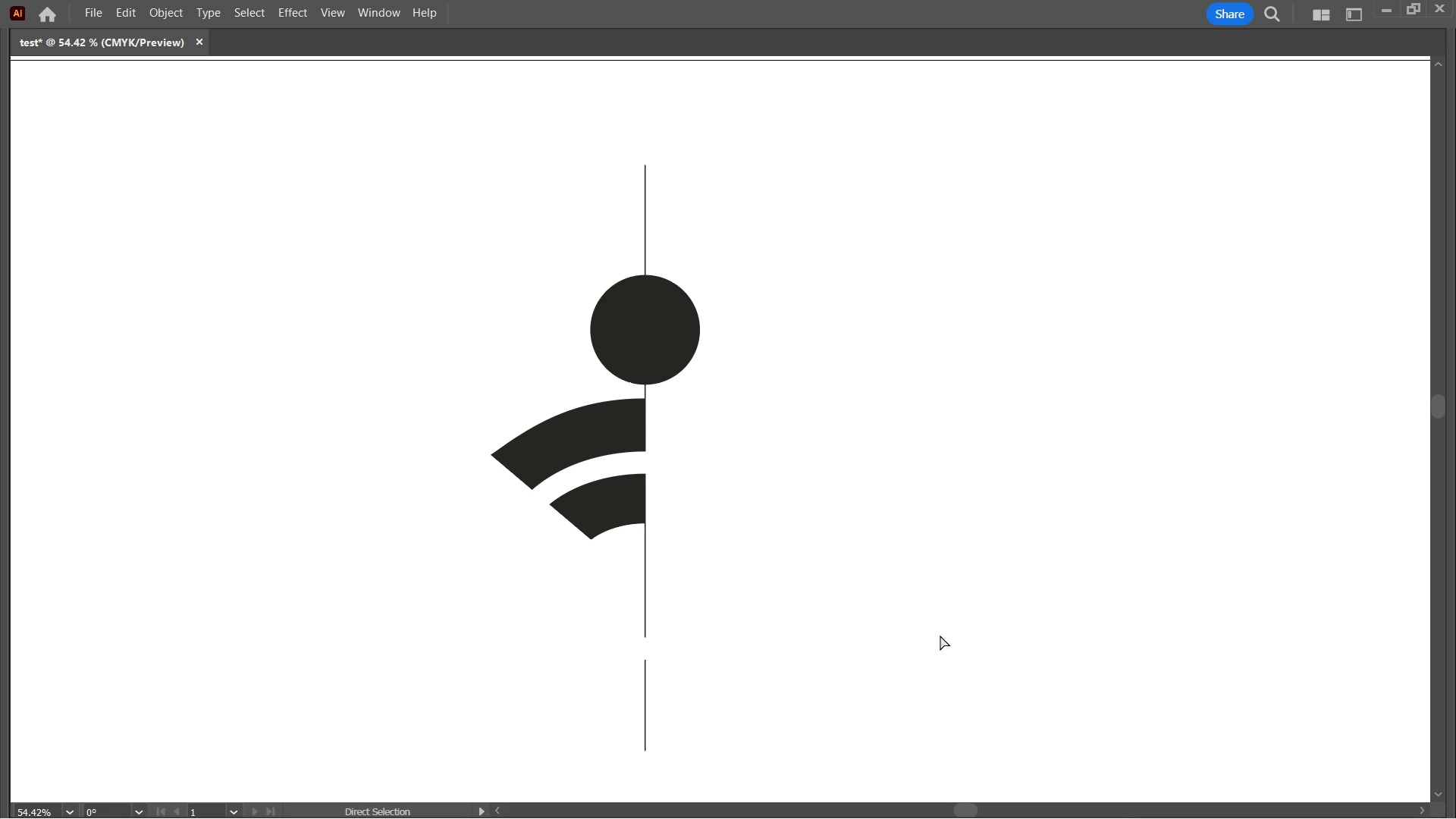 
key(ArrowDown)
 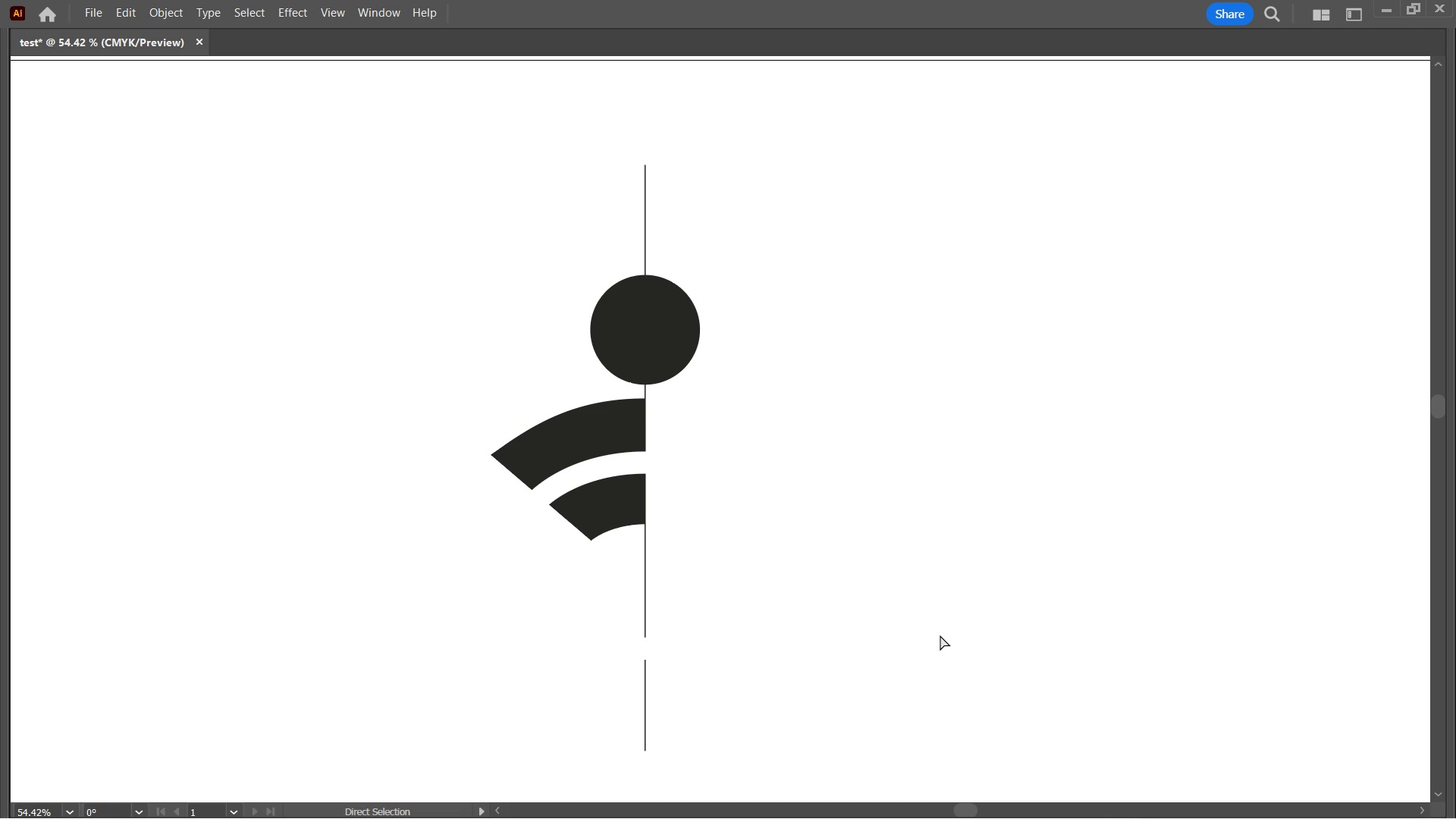 
key(ArrowDown)
 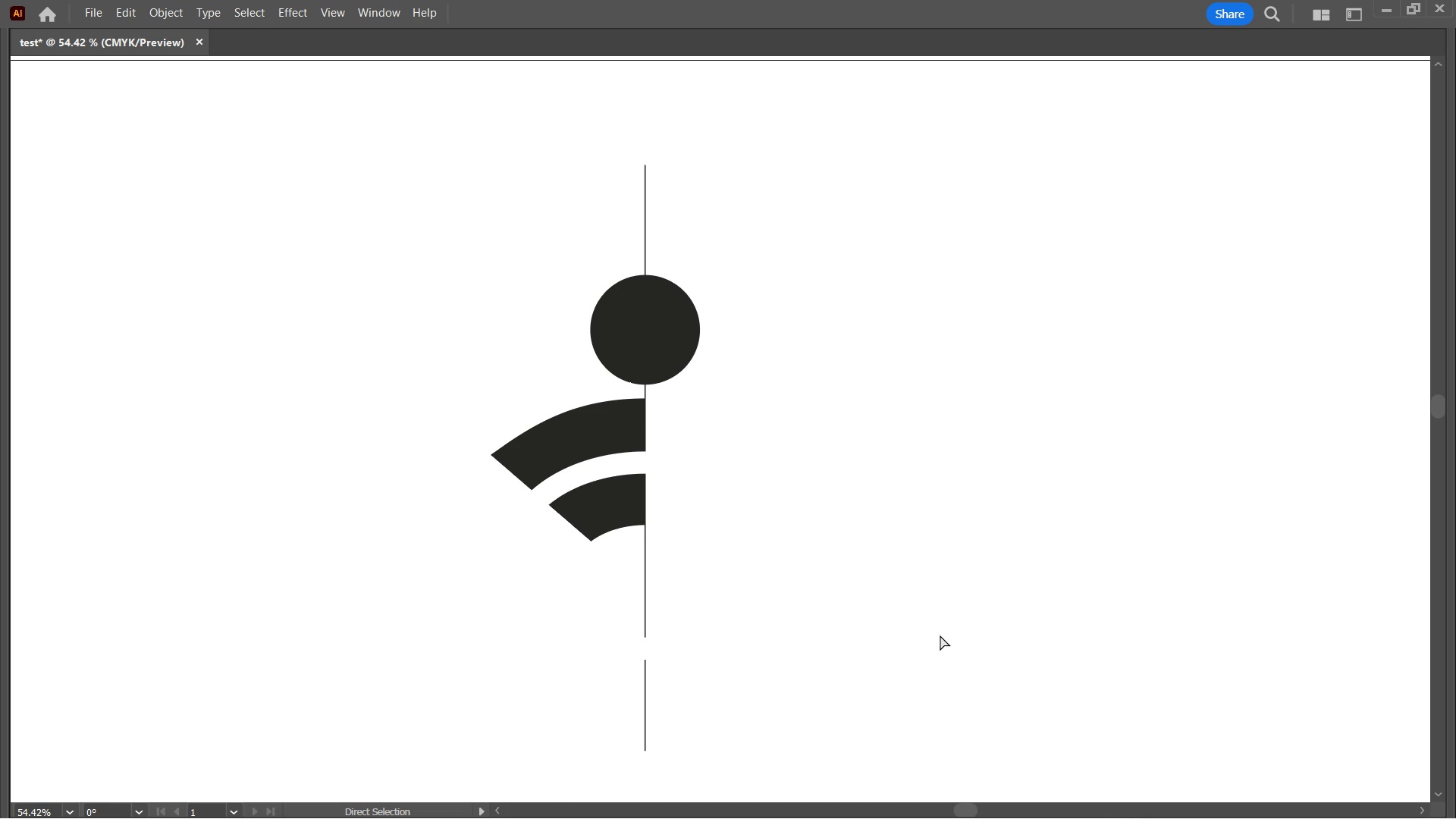 
key(ArrowDown)
 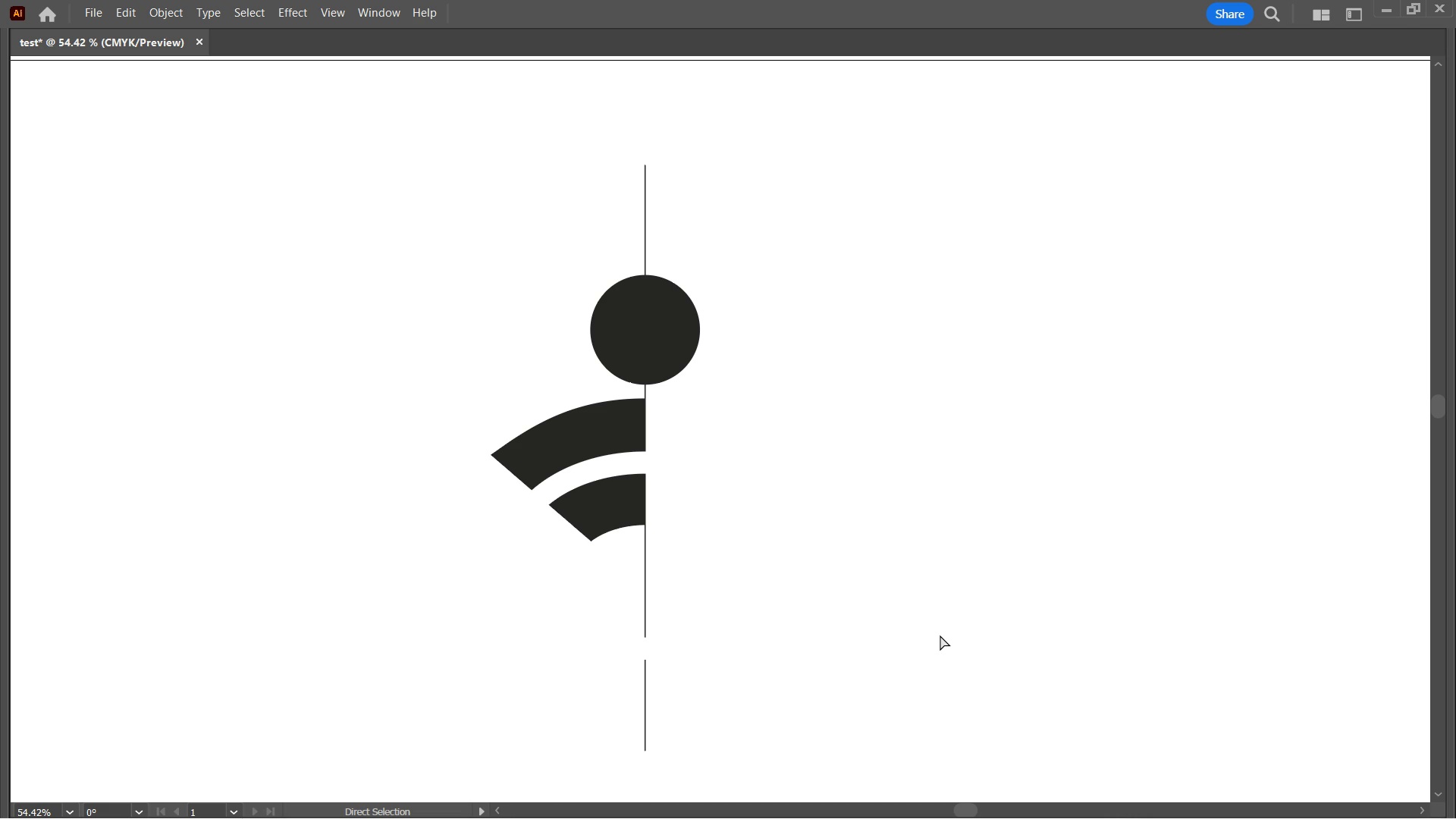 
key(ArrowUp)
 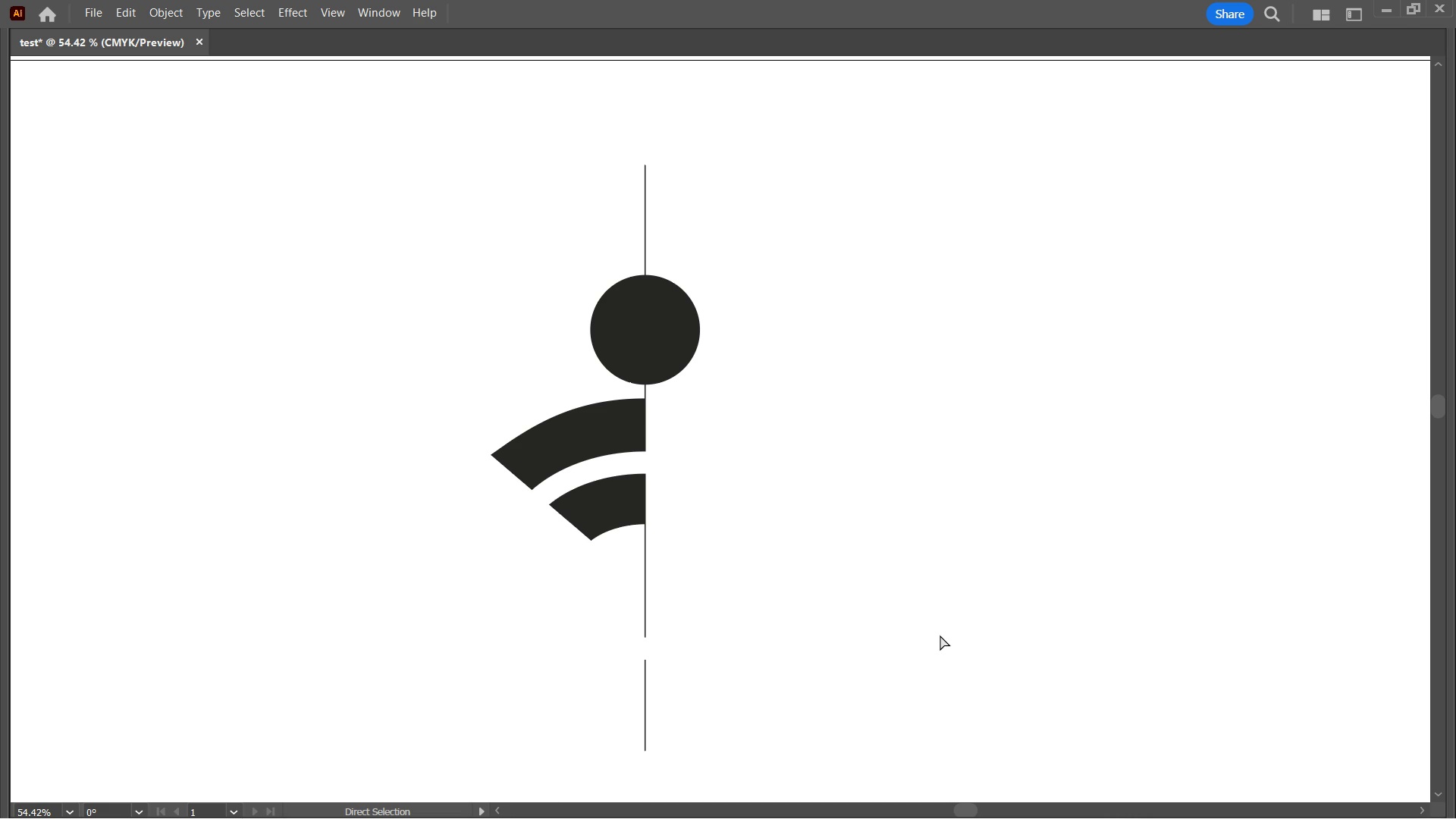 
key(ArrowUp)